 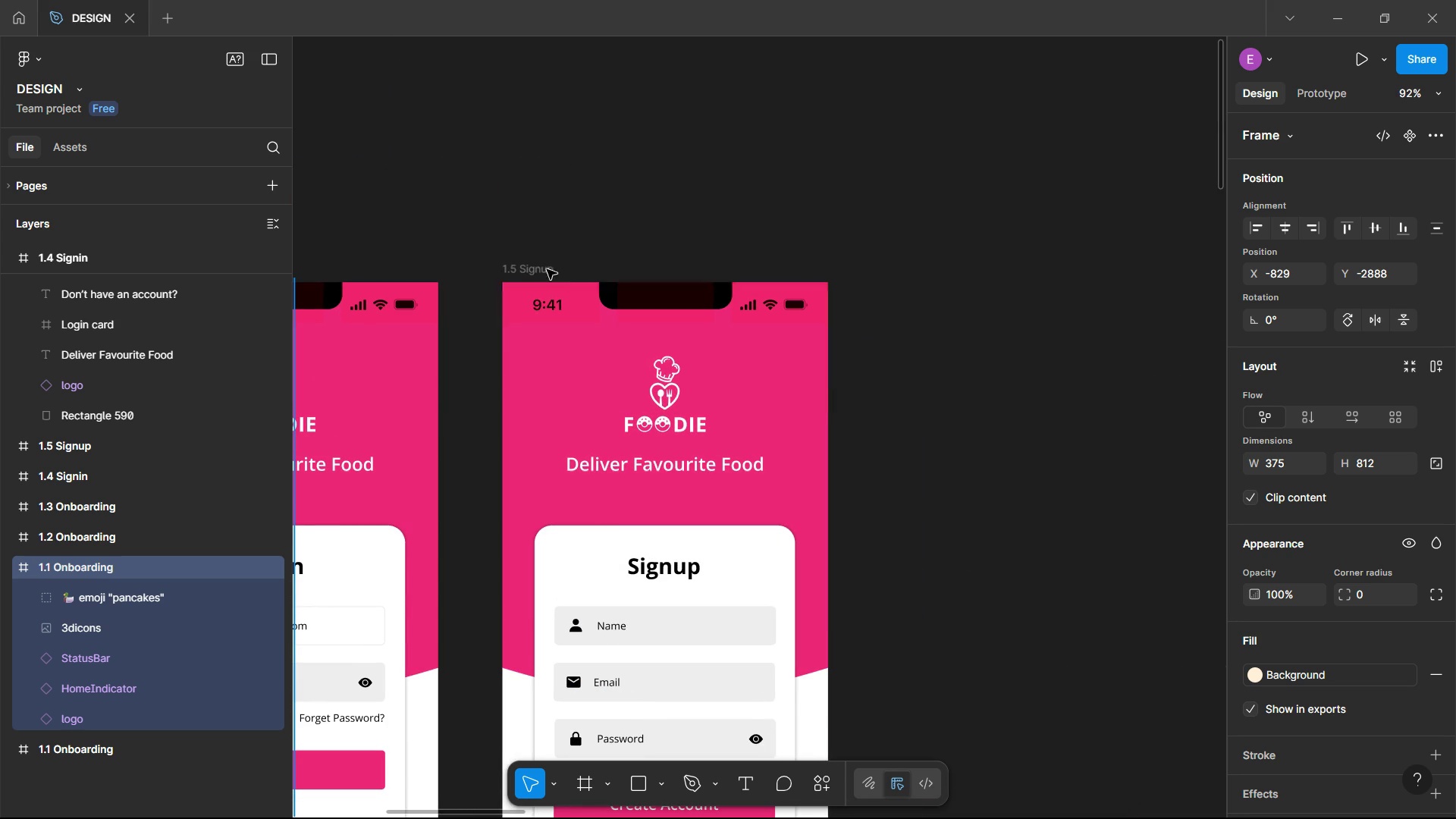 
left_click([541, 281])
 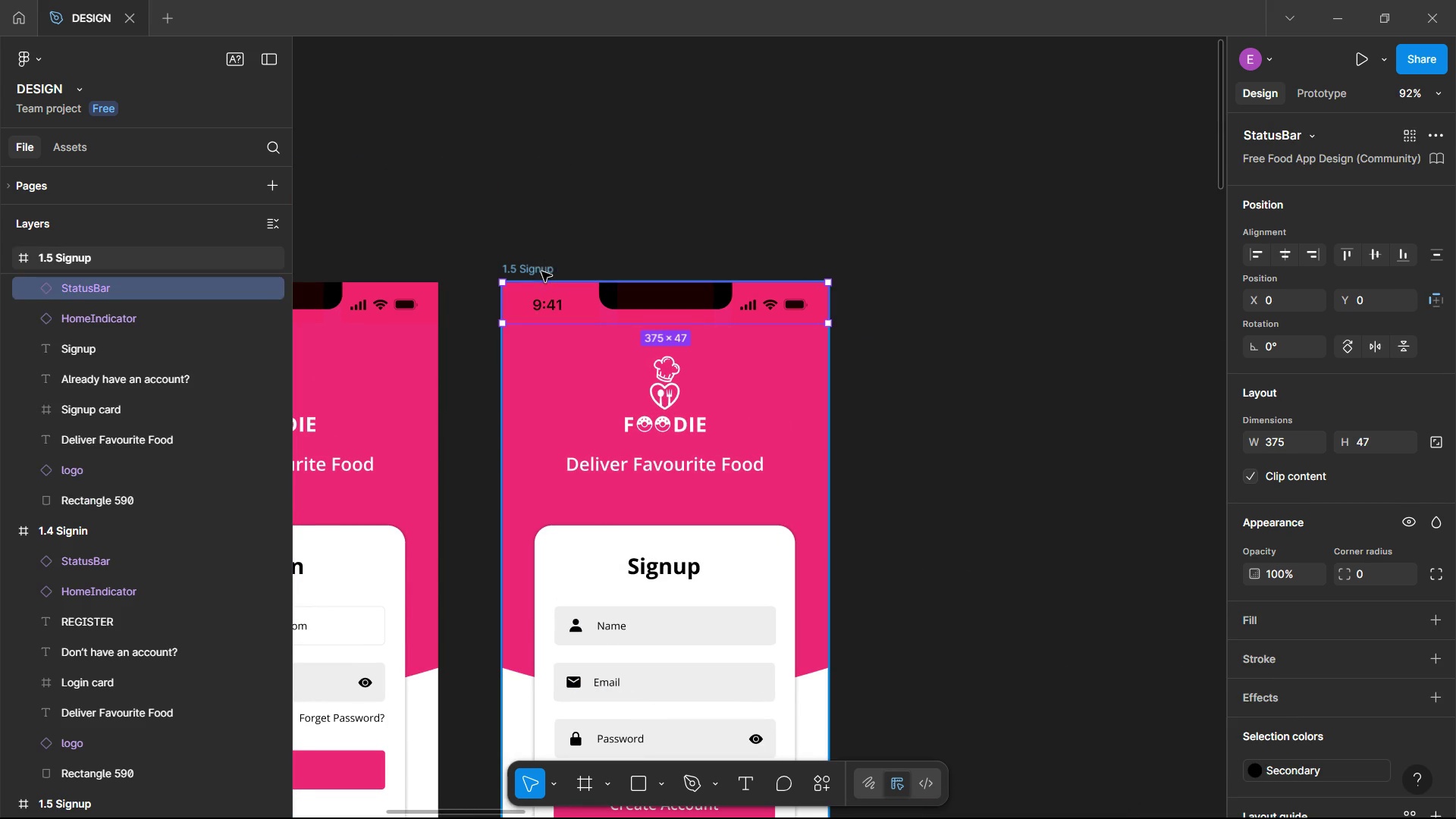 
left_click([541, 271])
 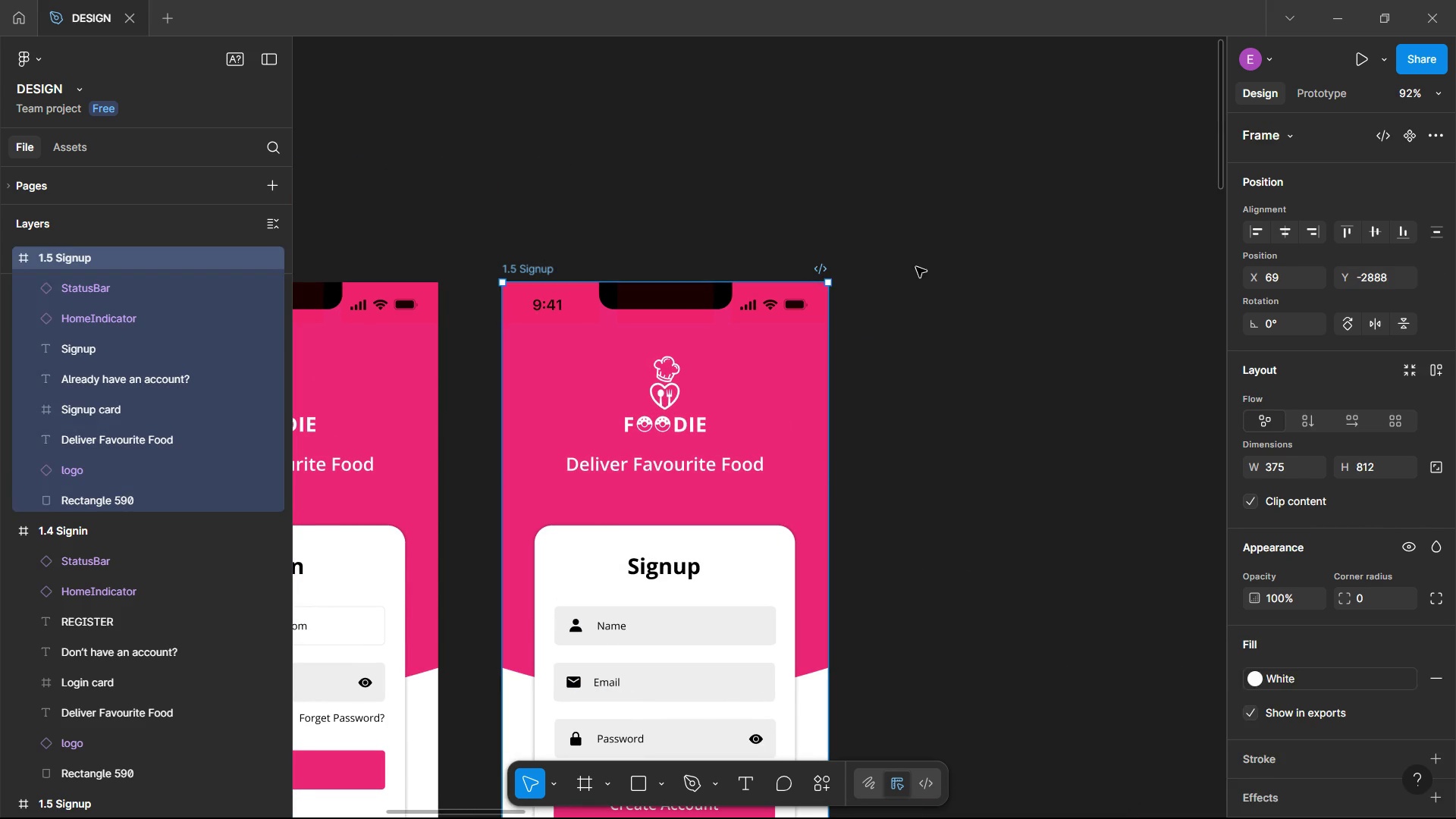 
left_click([916, 267])
 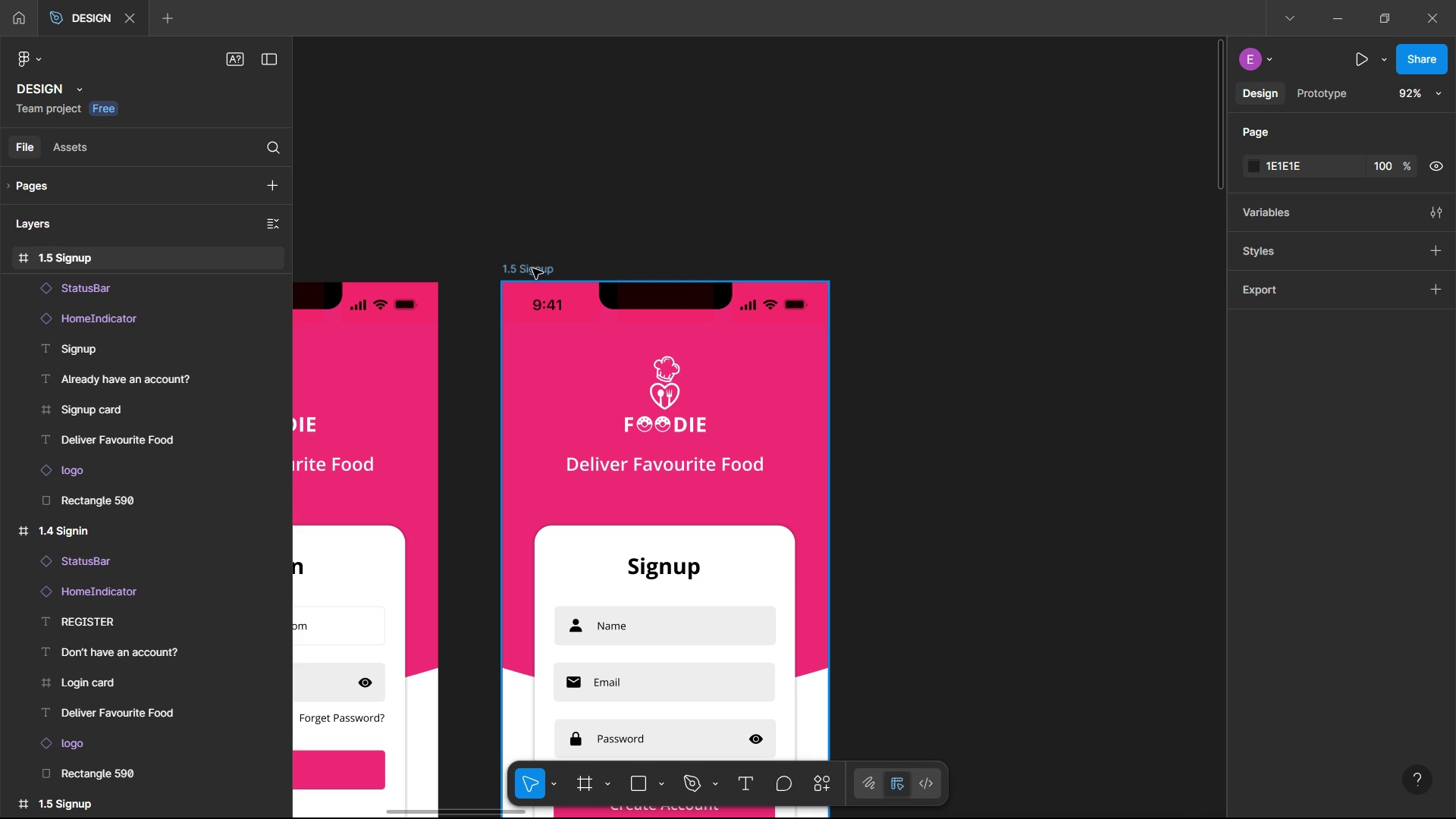 
left_click([532, 268])